 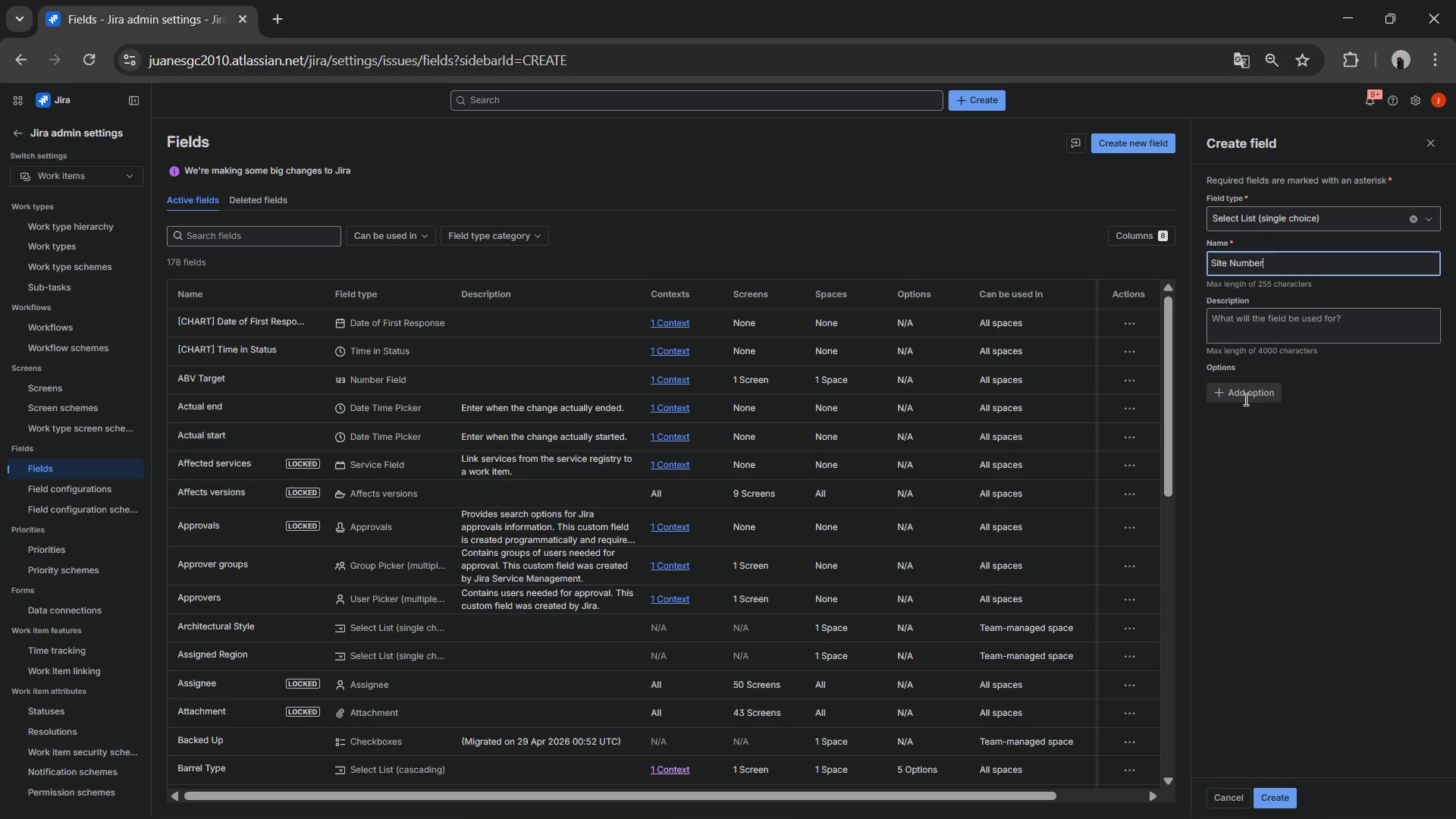 
left_click([1244, 399])
 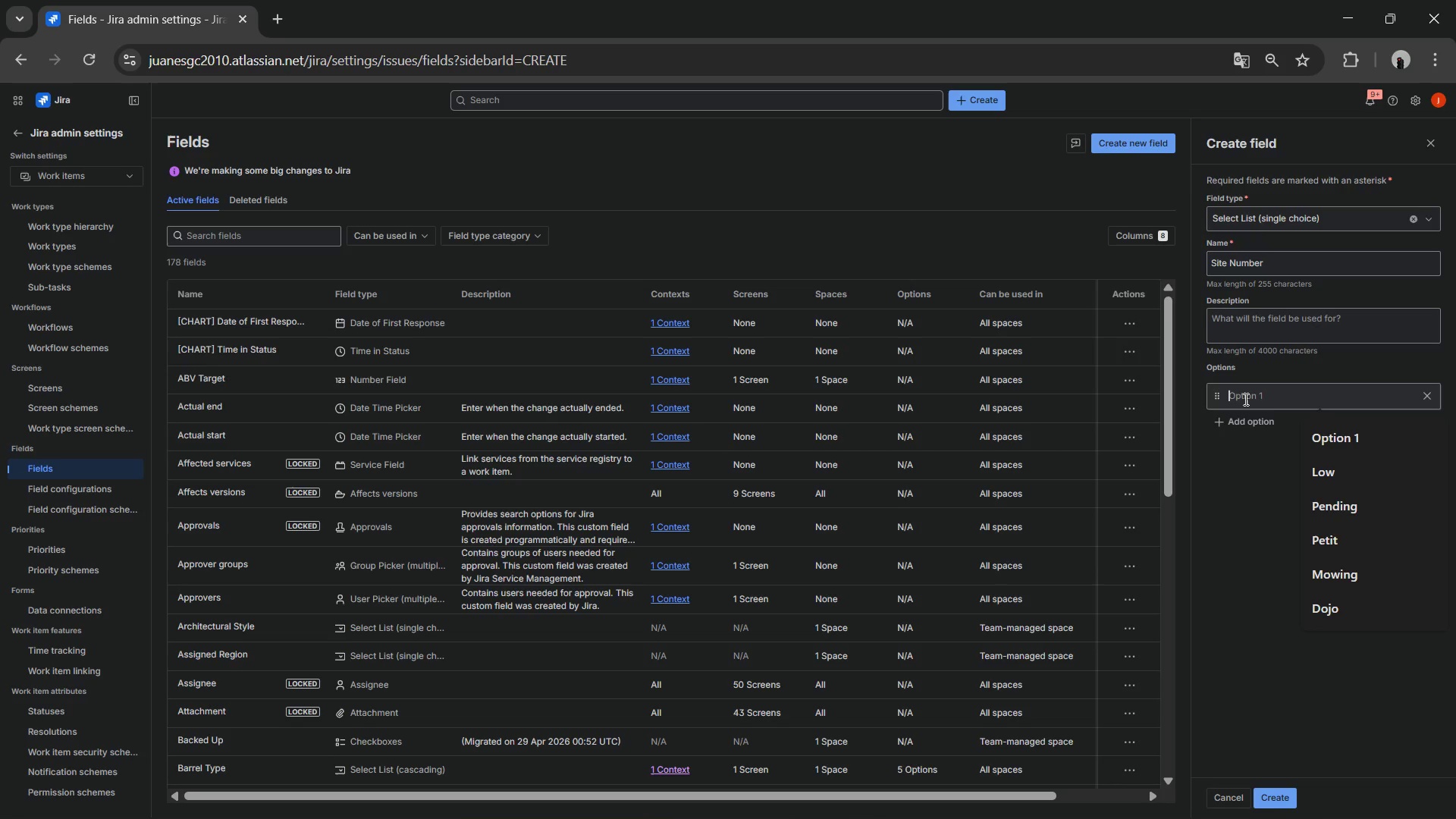 
key(Control+V)
 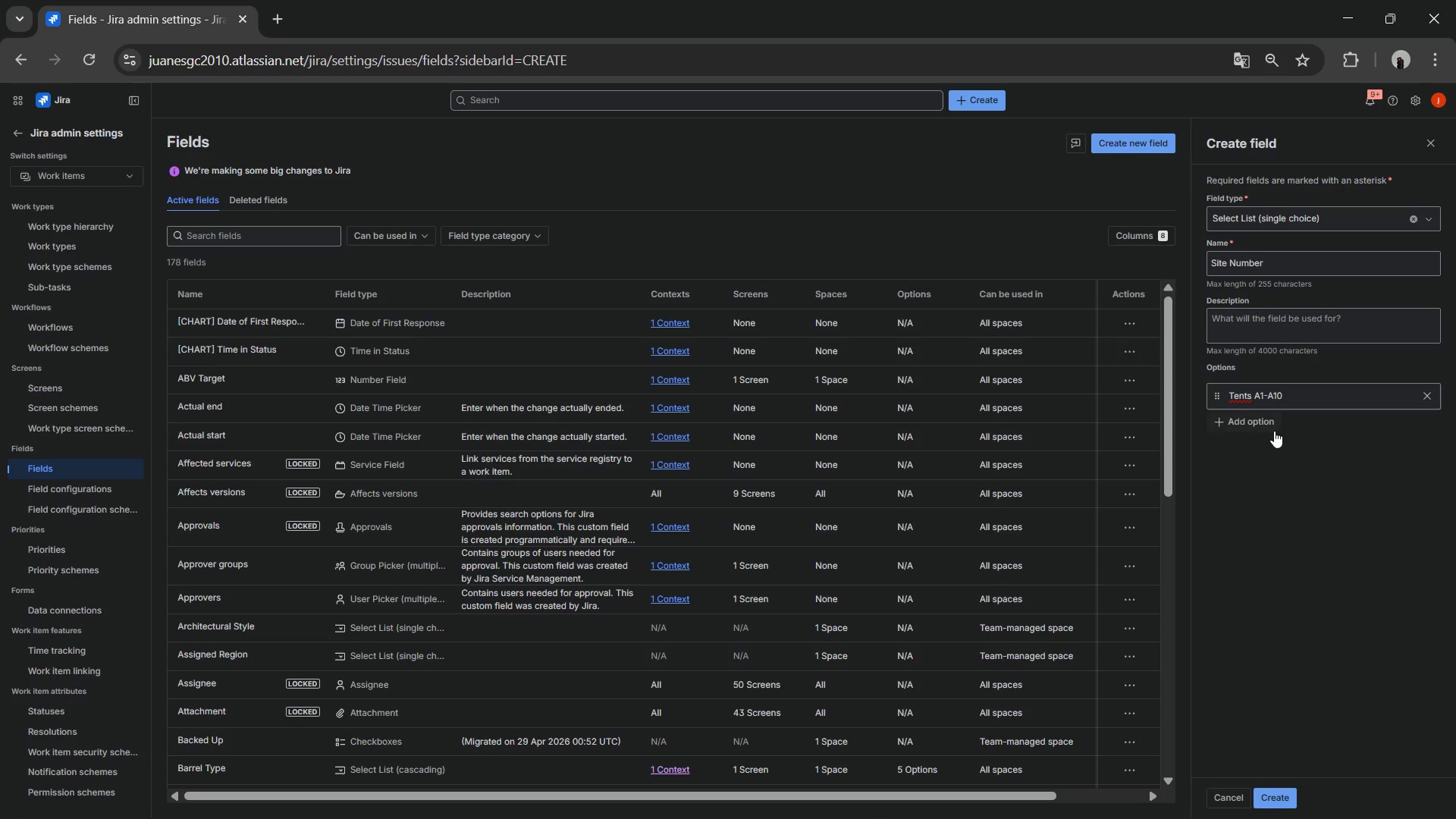 
left_click([1260, 428])
 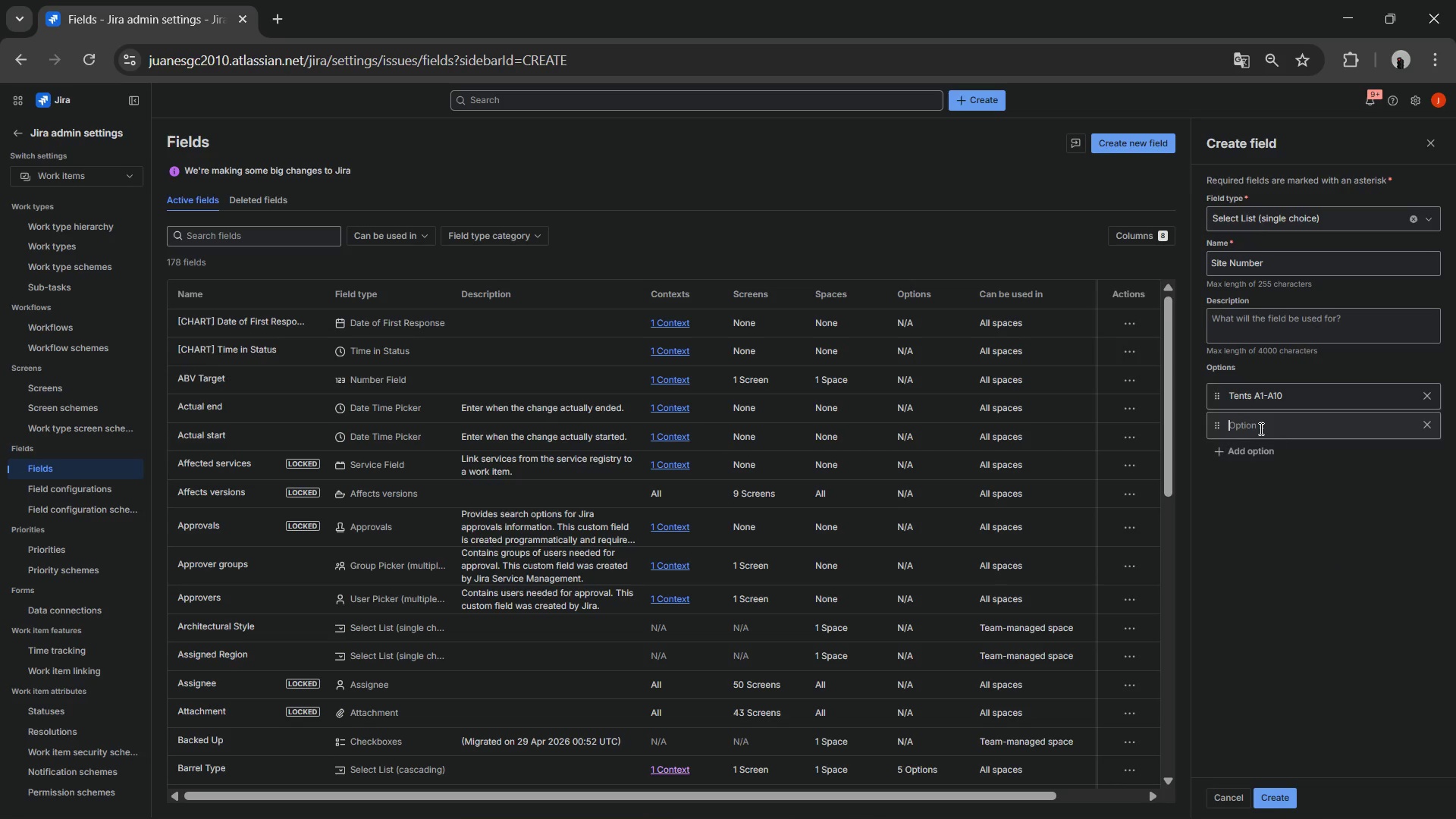 
key(Alt+AltLeft)
 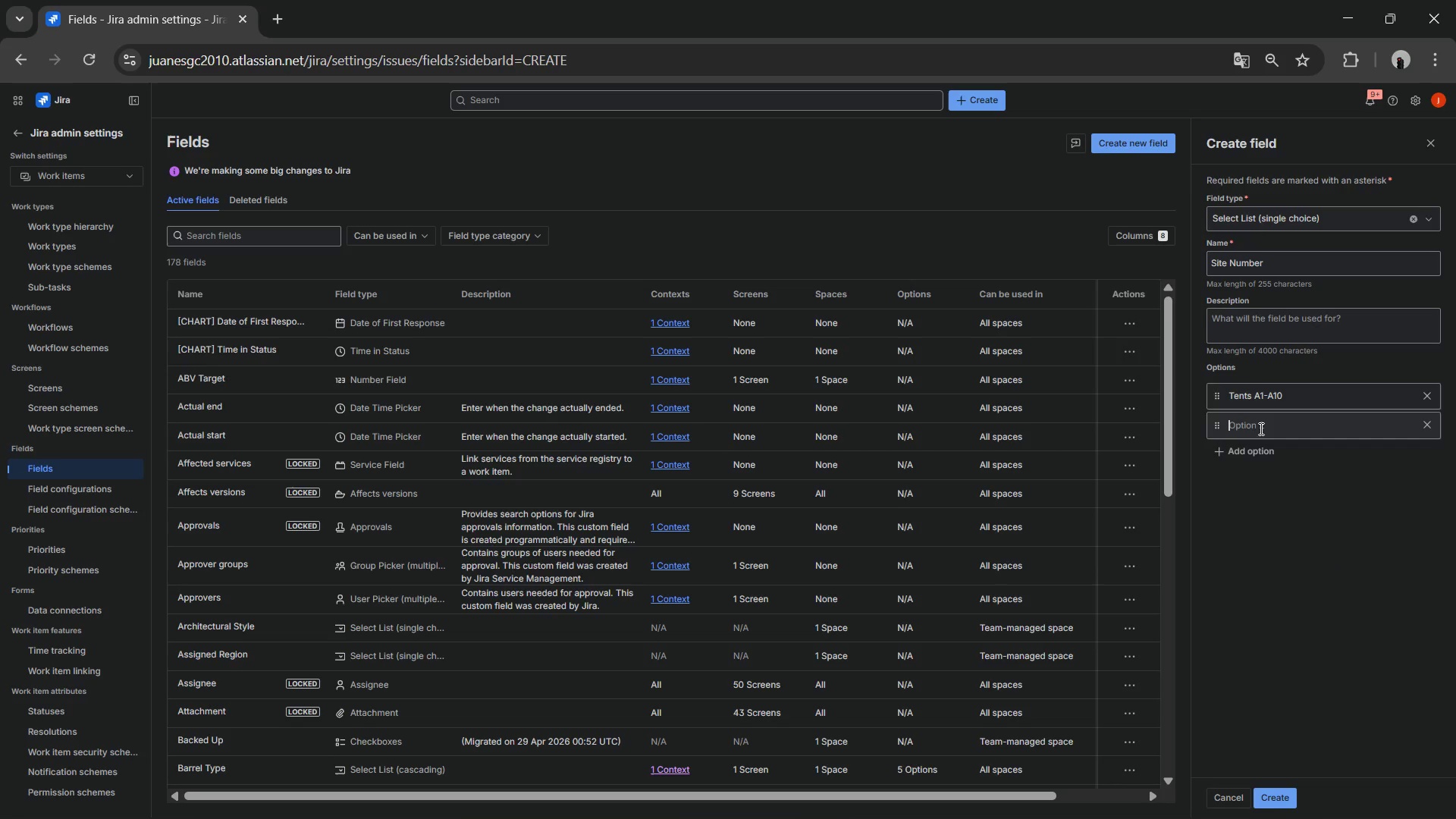 
key(Alt+Tab)